 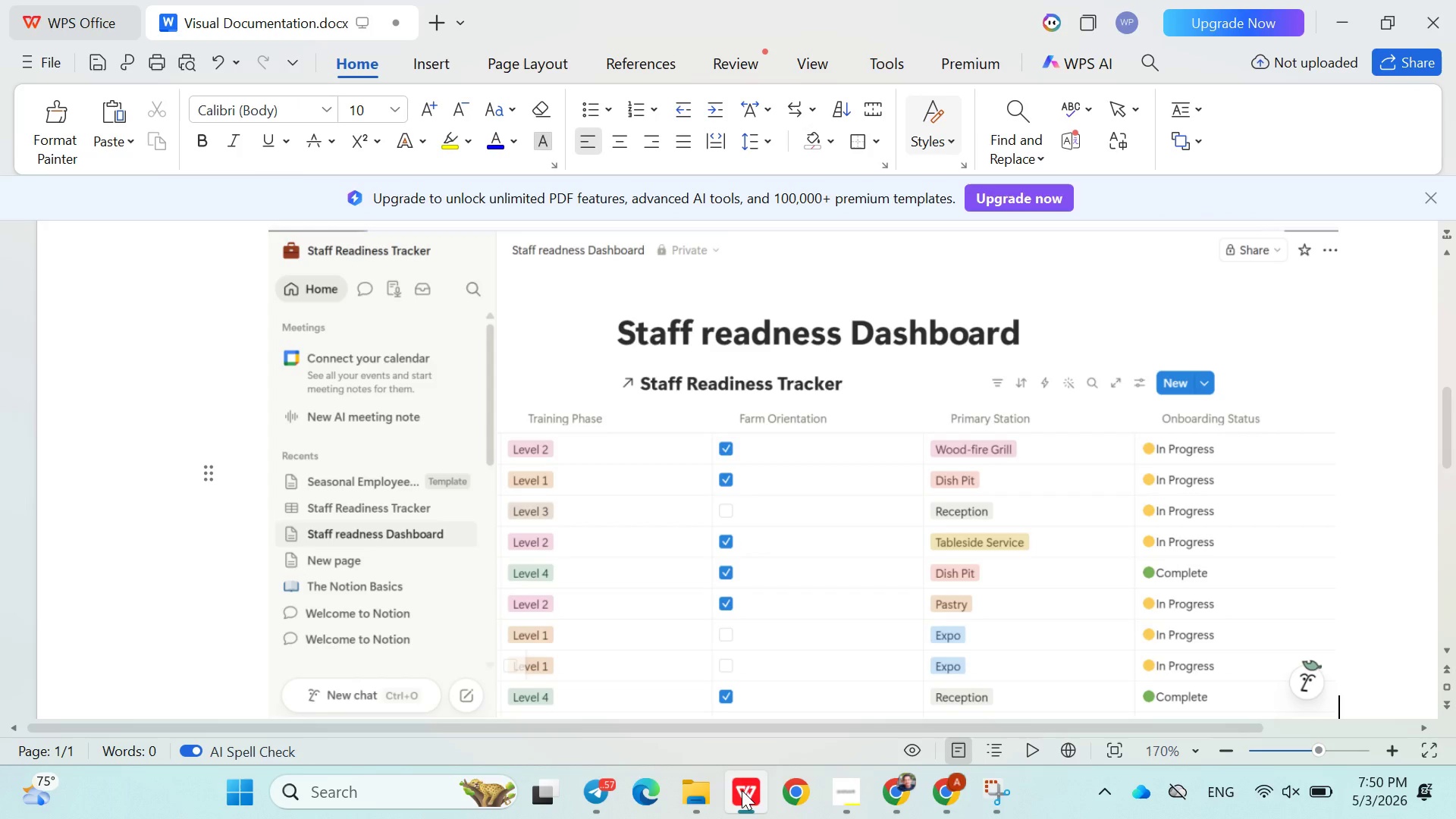 
scroll: coordinate [769, 564], scroll_direction: down, amount: 2.0
 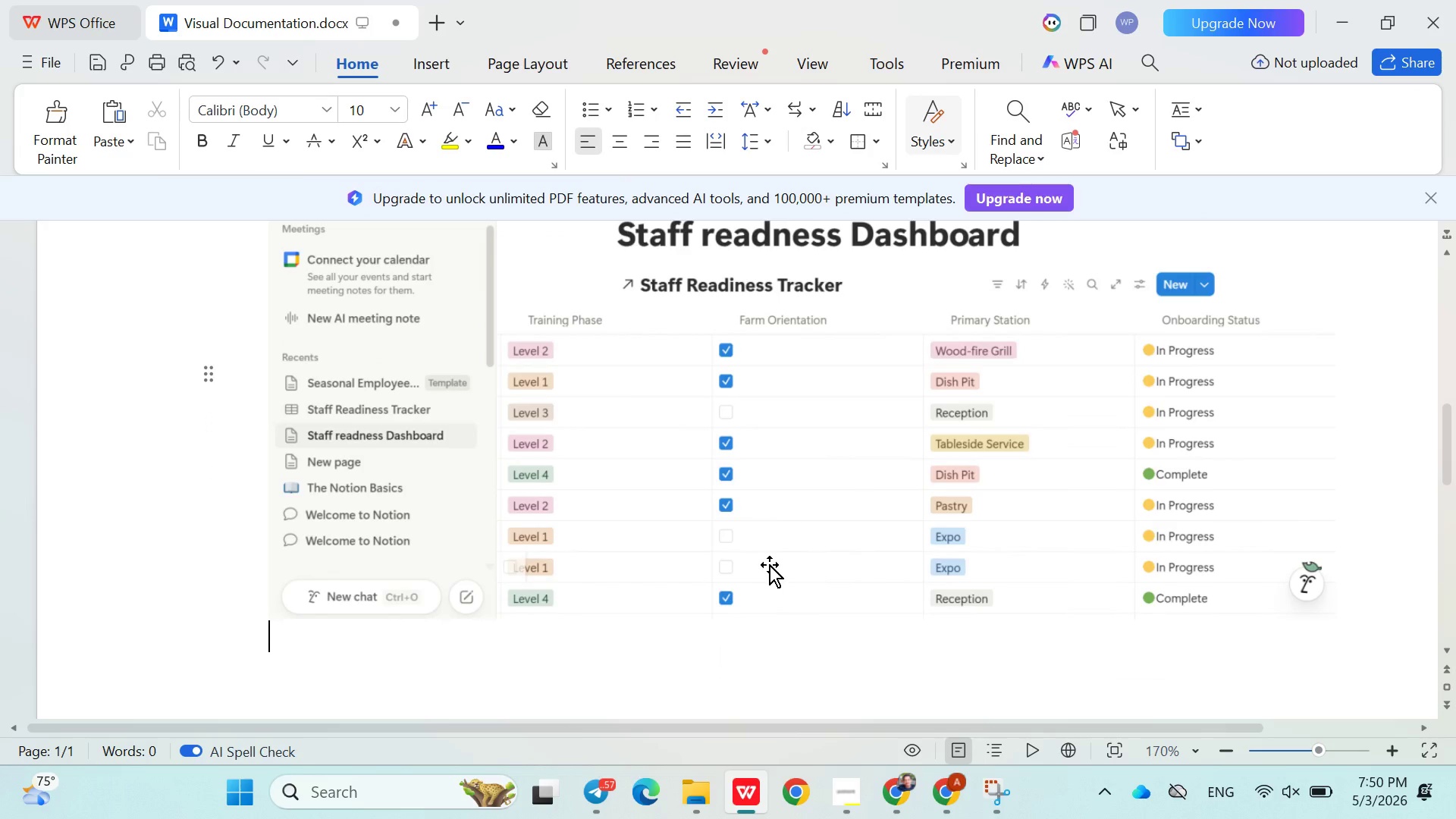 
key(Enter)
 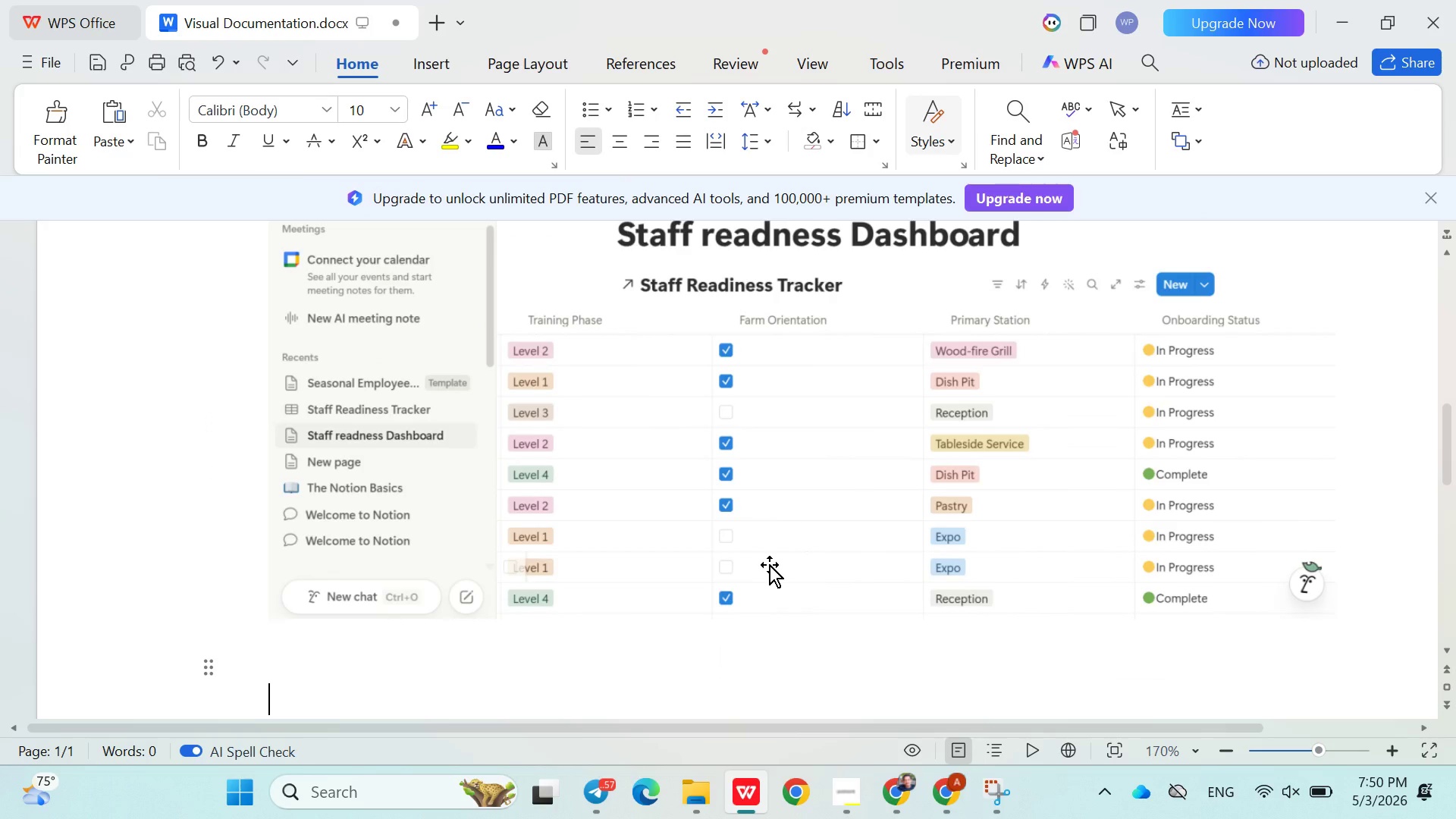 
key(Enter)
 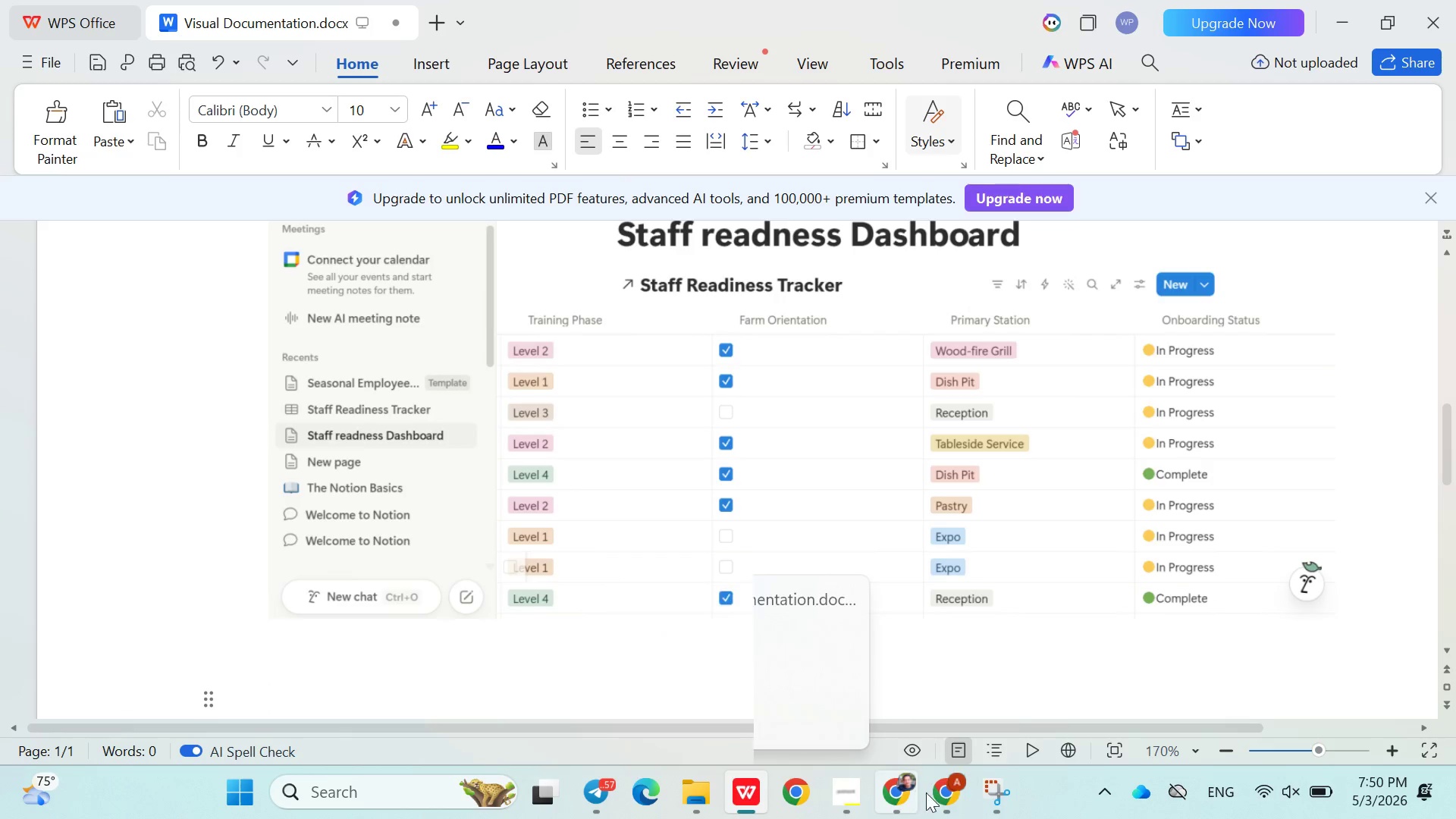 
left_click([949, 790])
 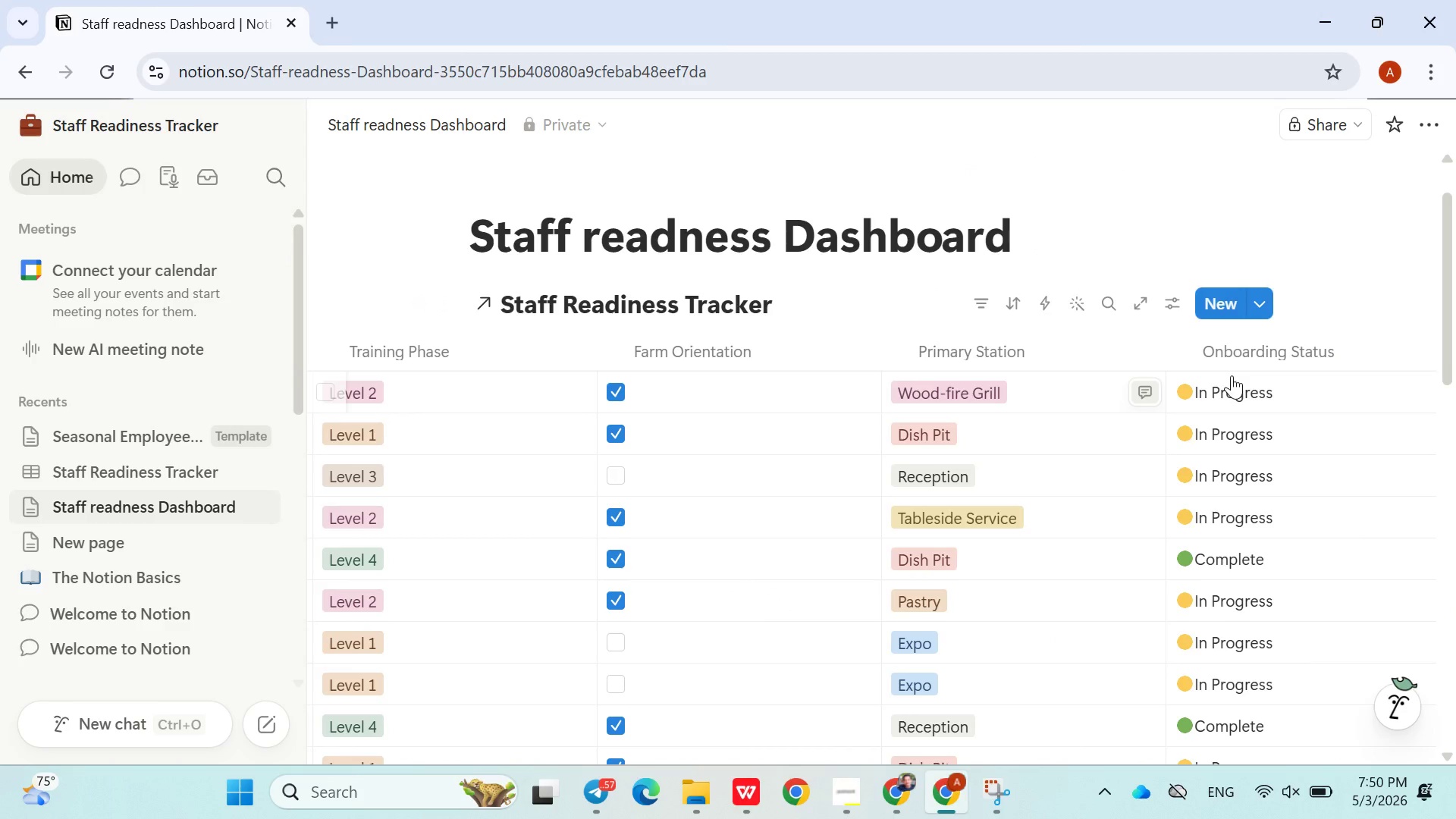 
left_click([1285, 375])
 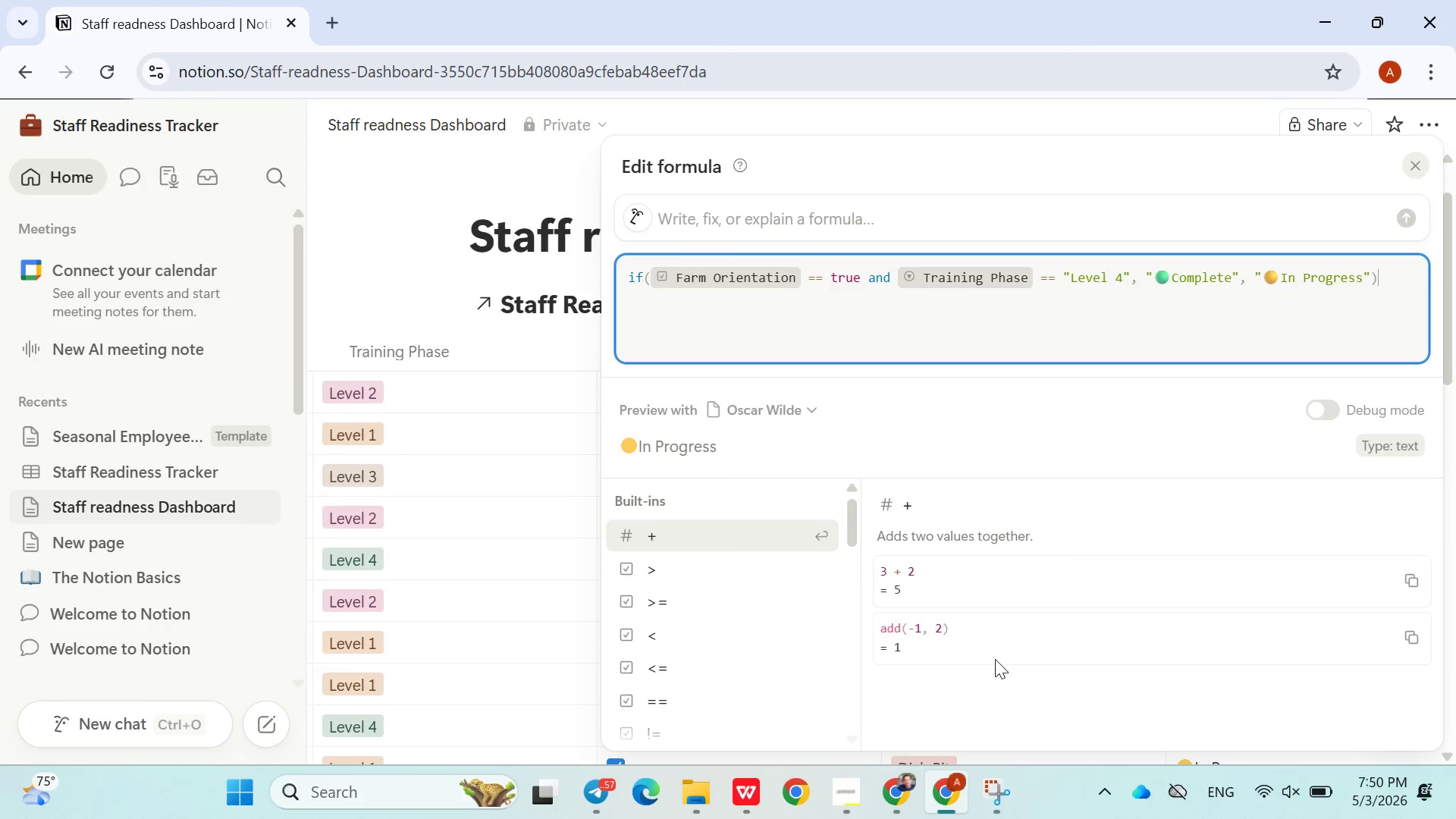 
left_click([1006, 783])
 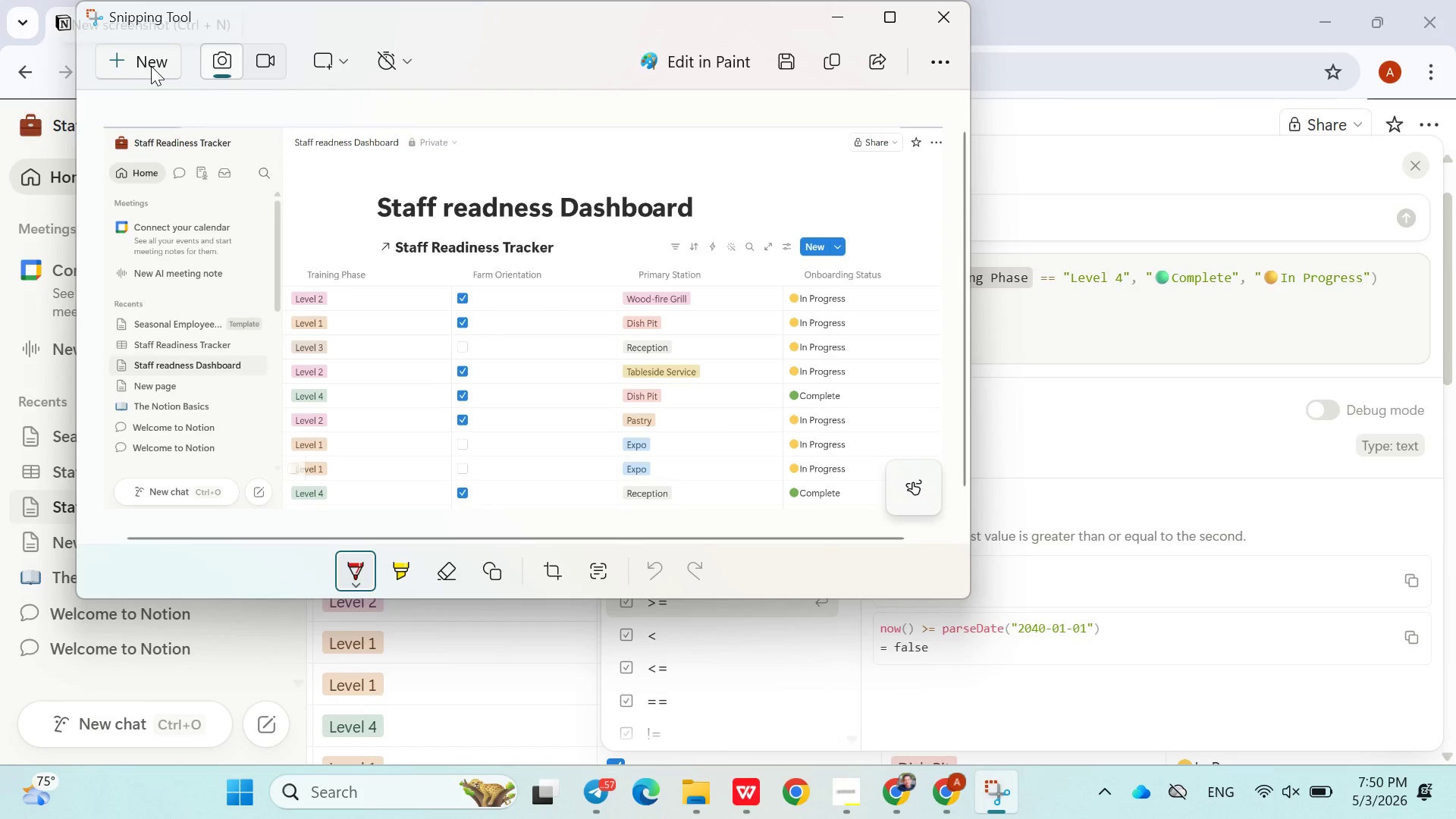 